 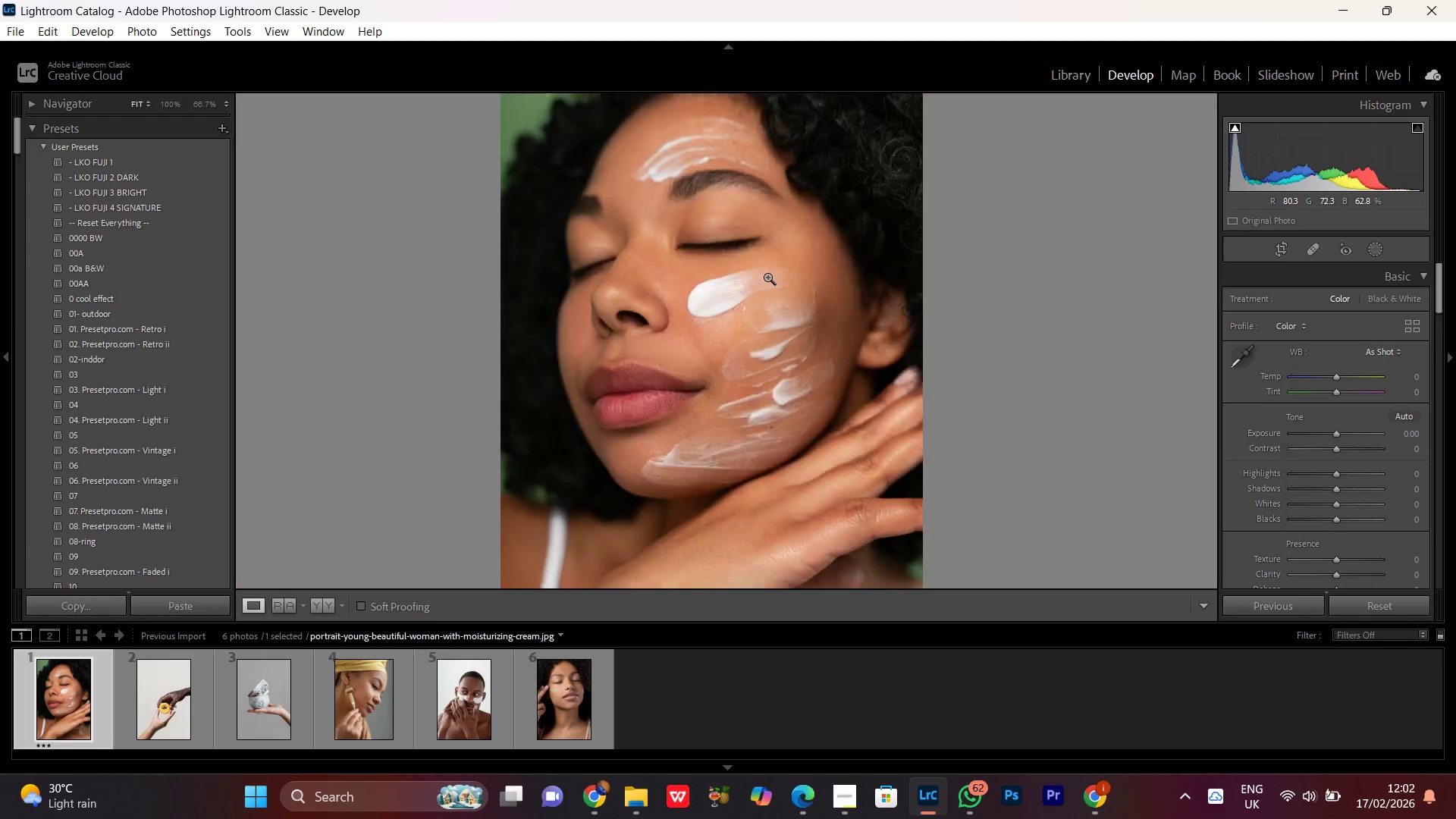 
left_click([767, 277])
 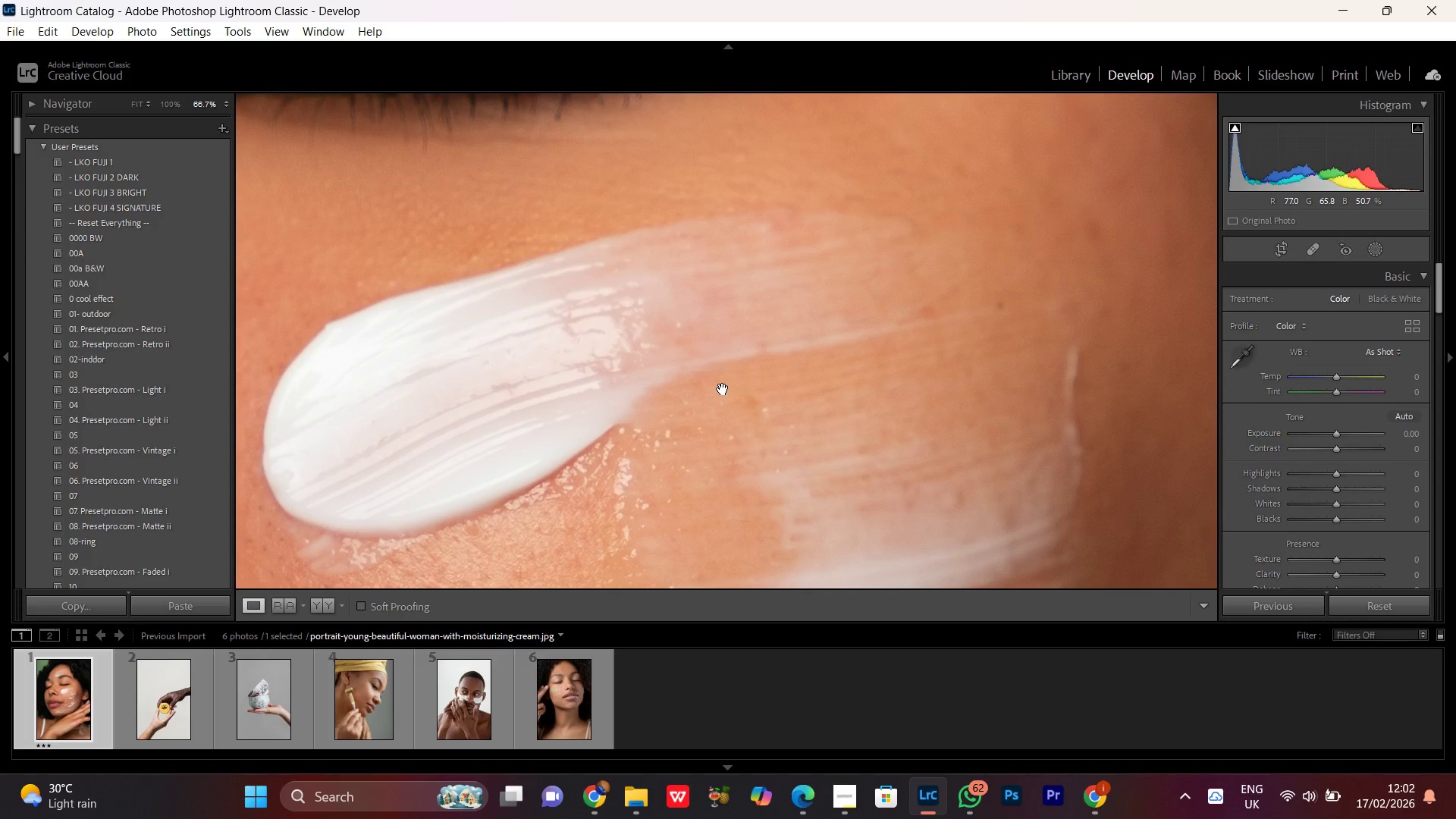 
left_click([723, 389])
 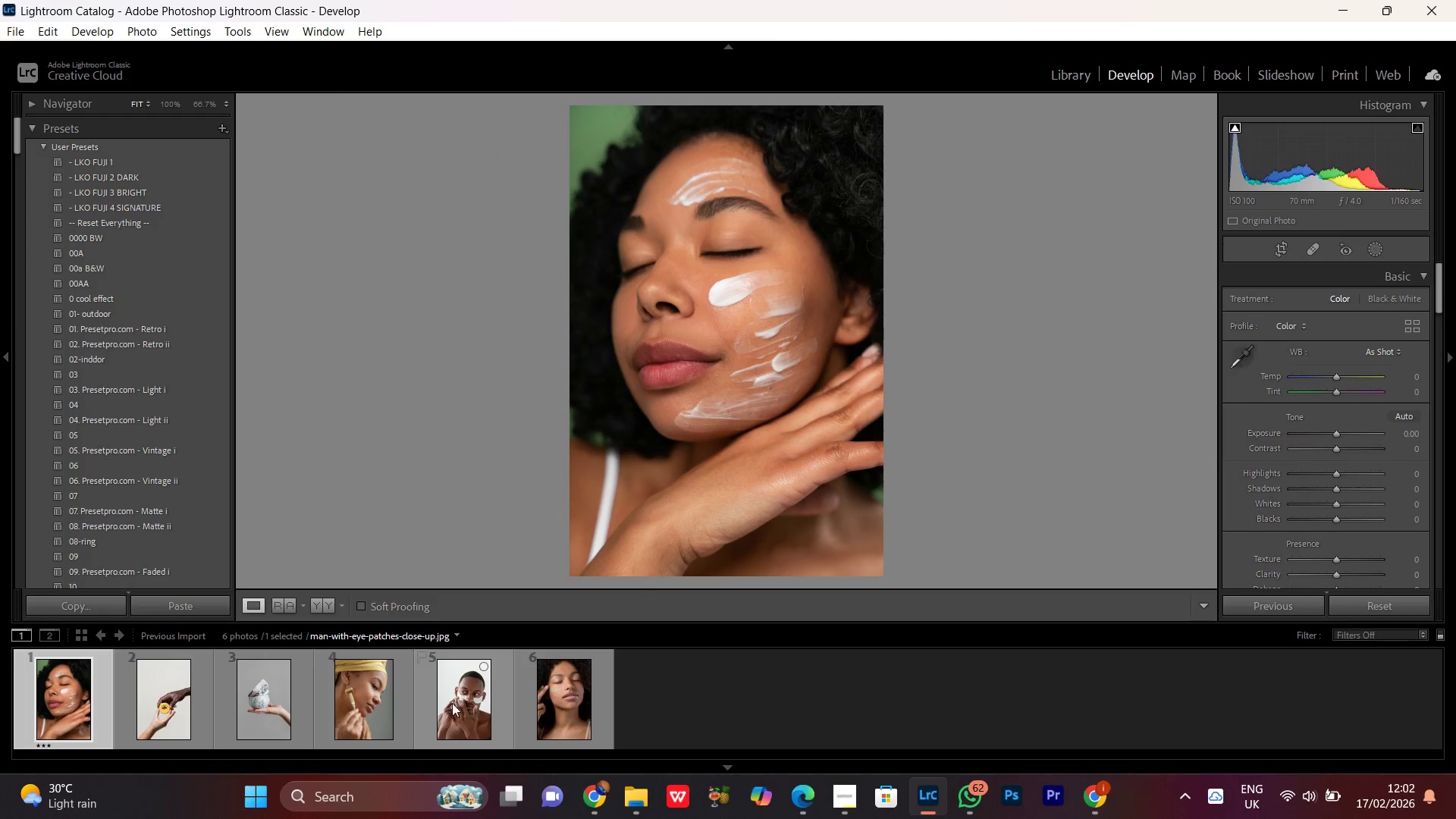 
double_click([174, 720])
 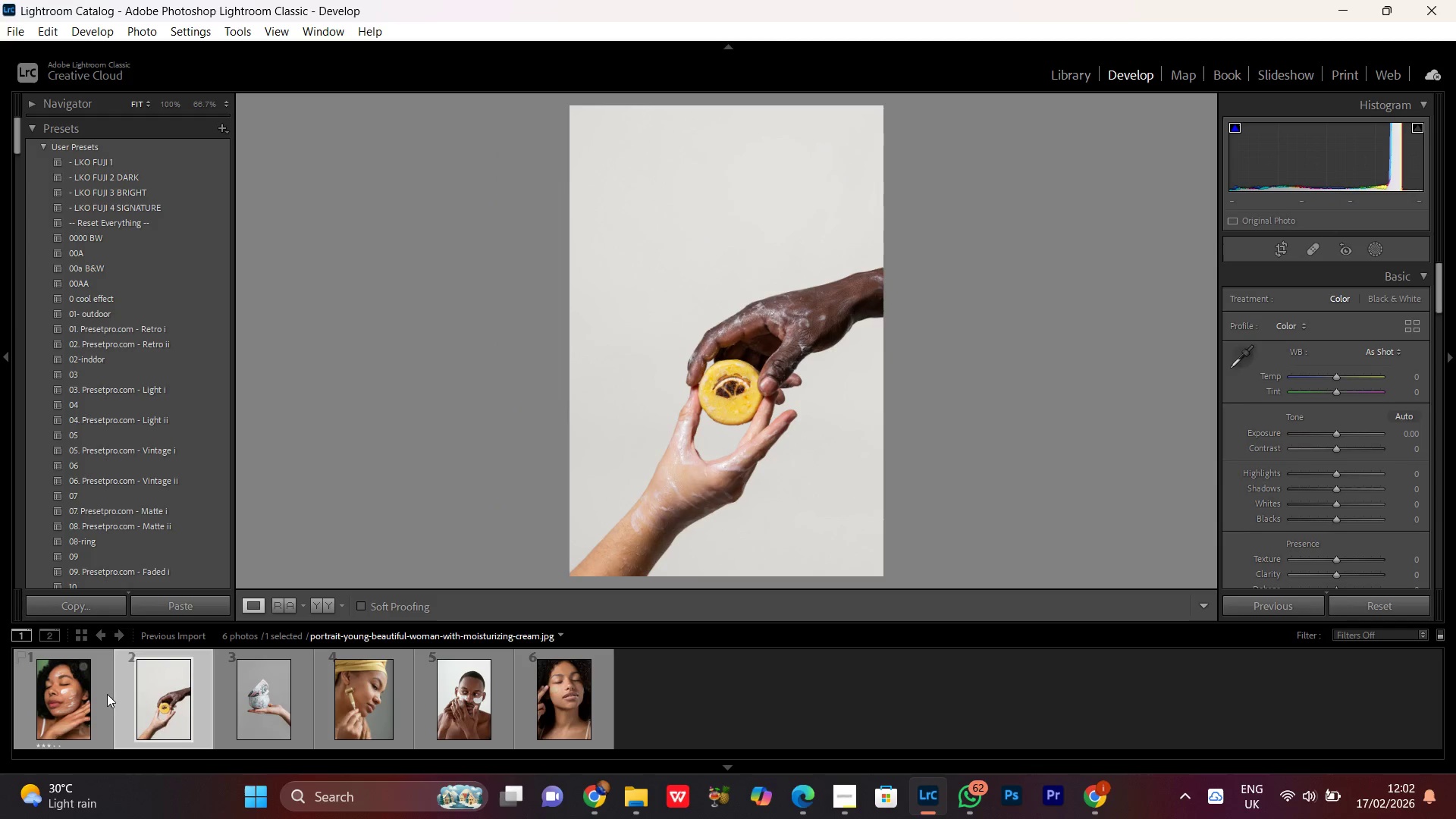 
double_click([93, 695])
 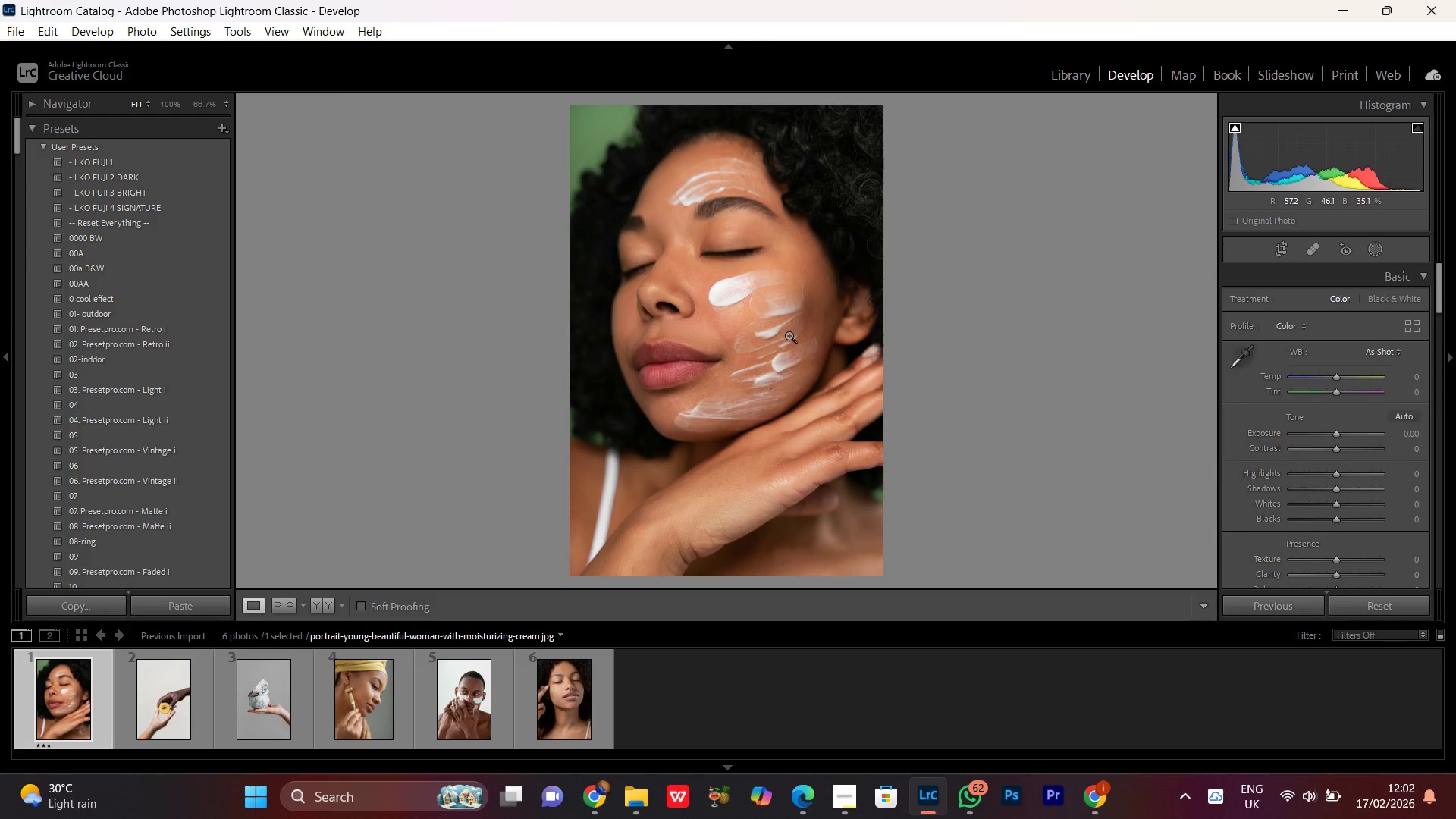 
wait(5.61)
 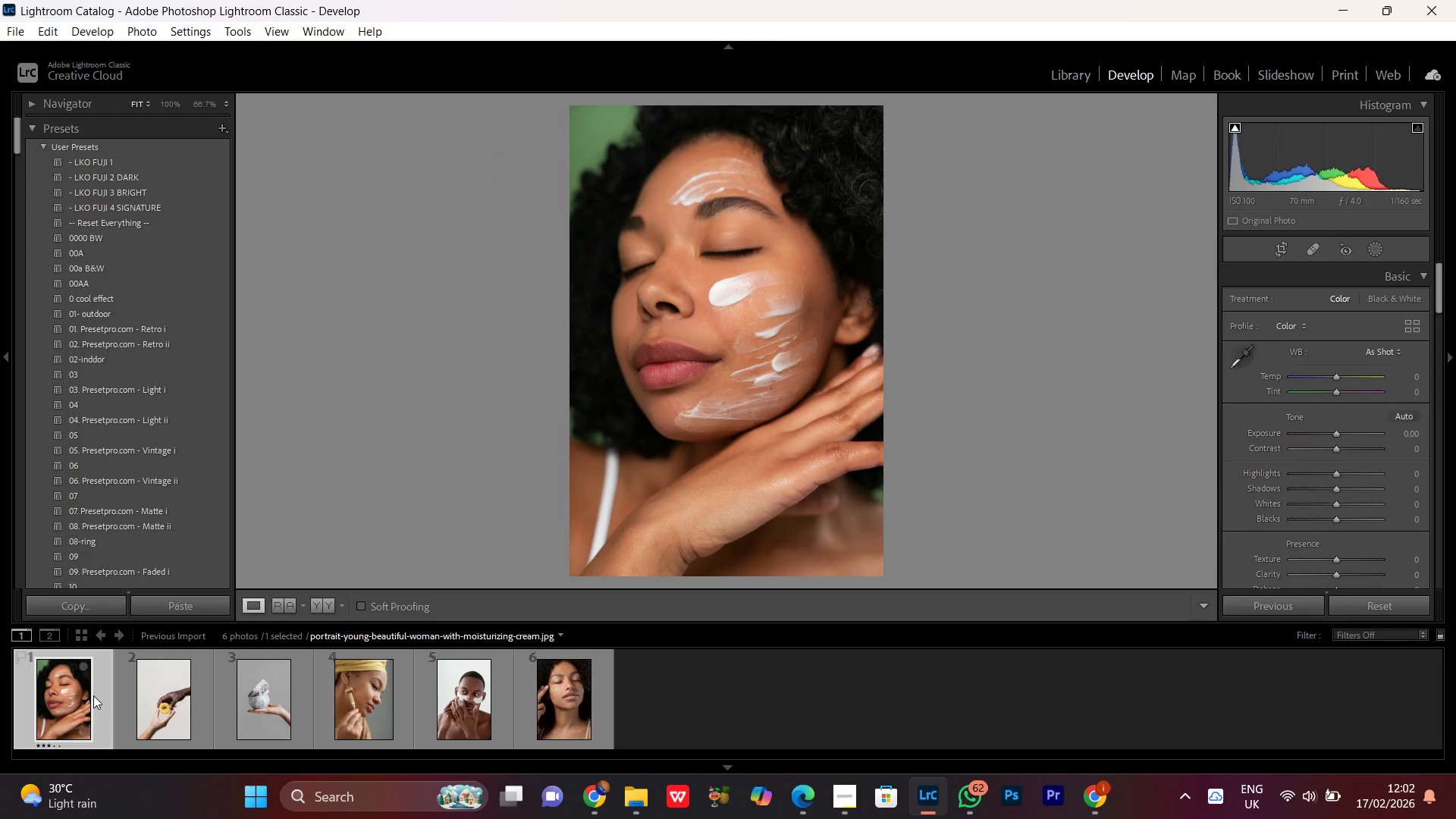 
double_click([475, 708])
 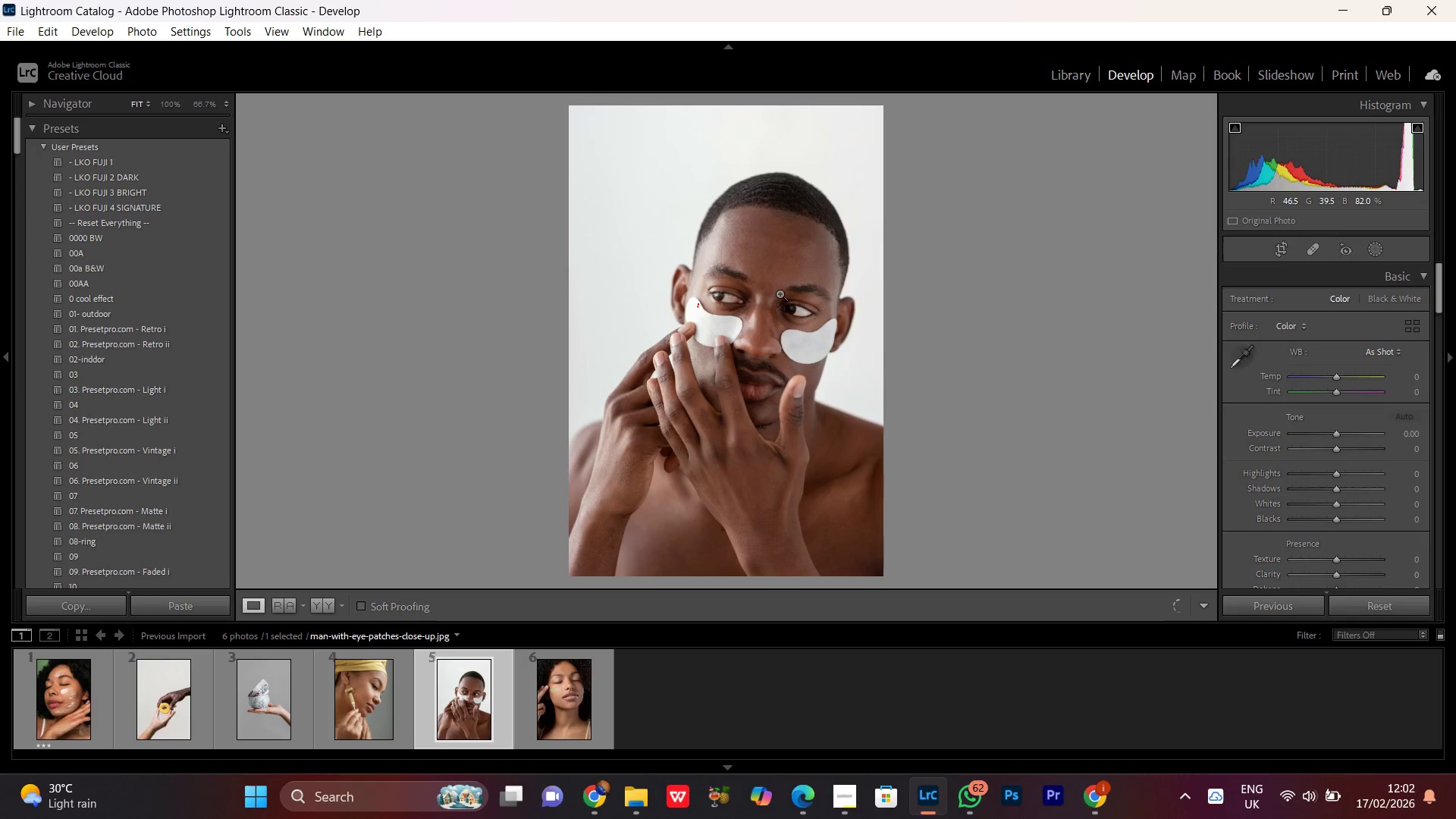 
left_click([786, 335])
 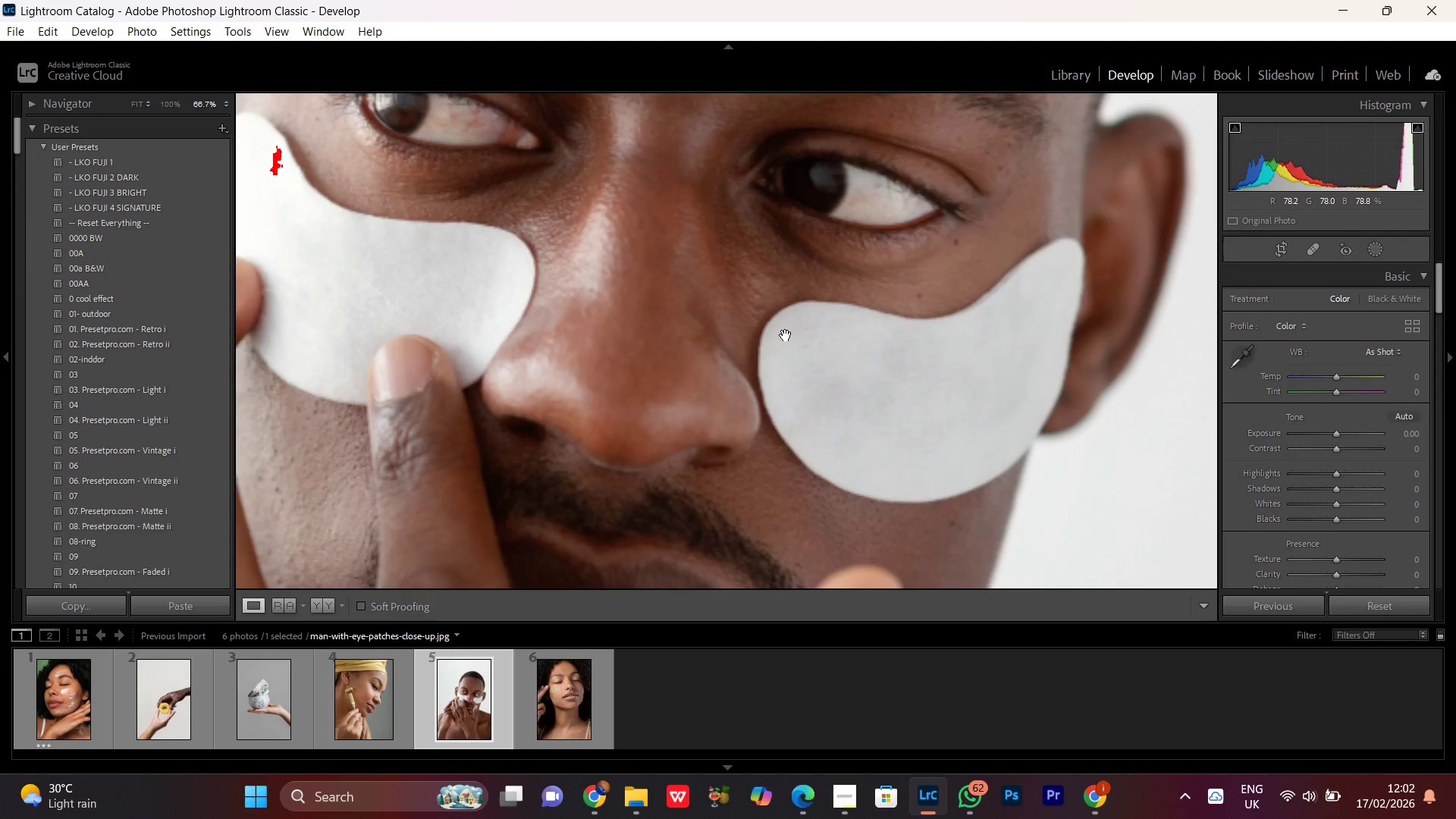 
left_click([786, 334])
 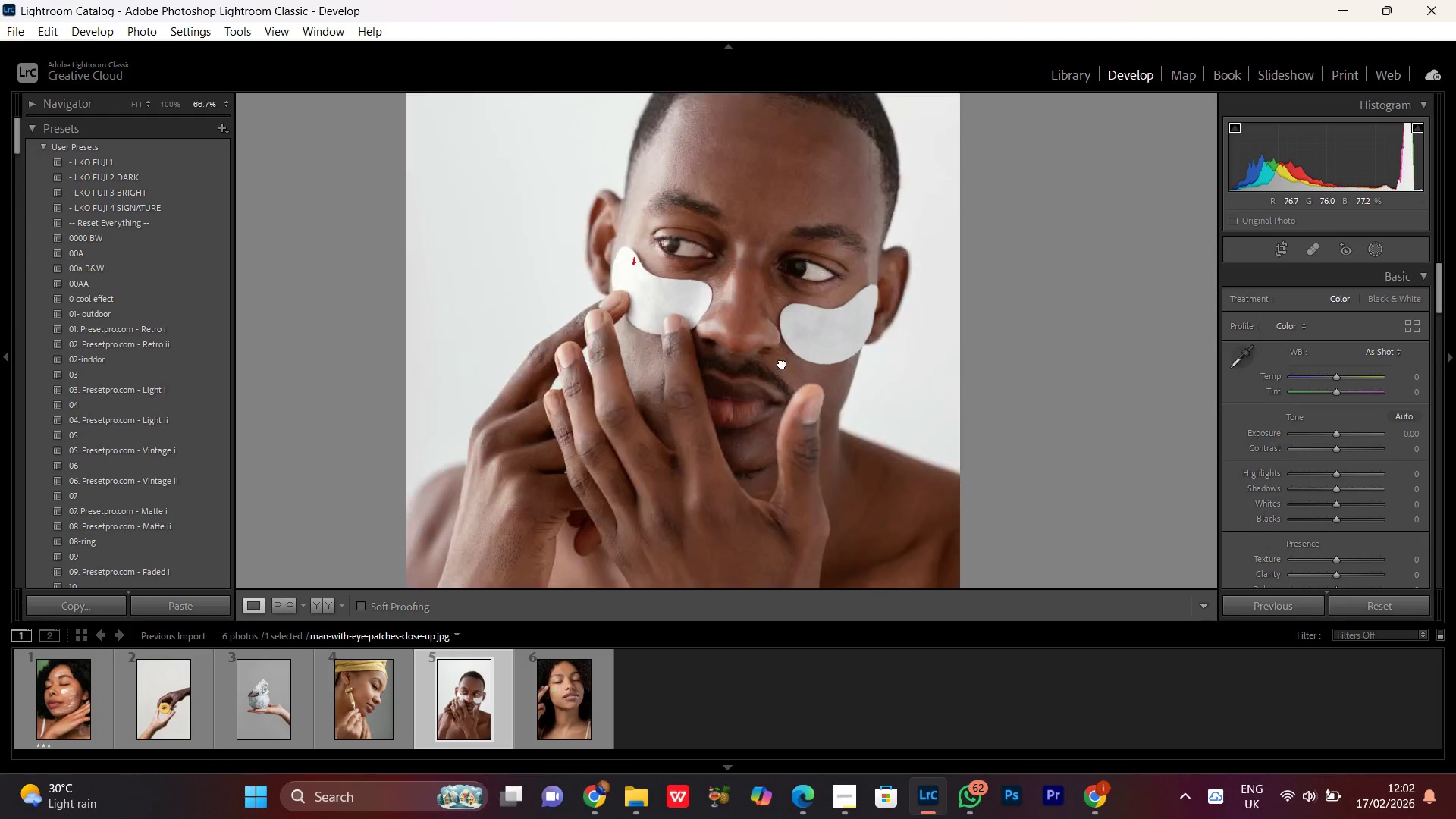 
left_click([783, 362])
 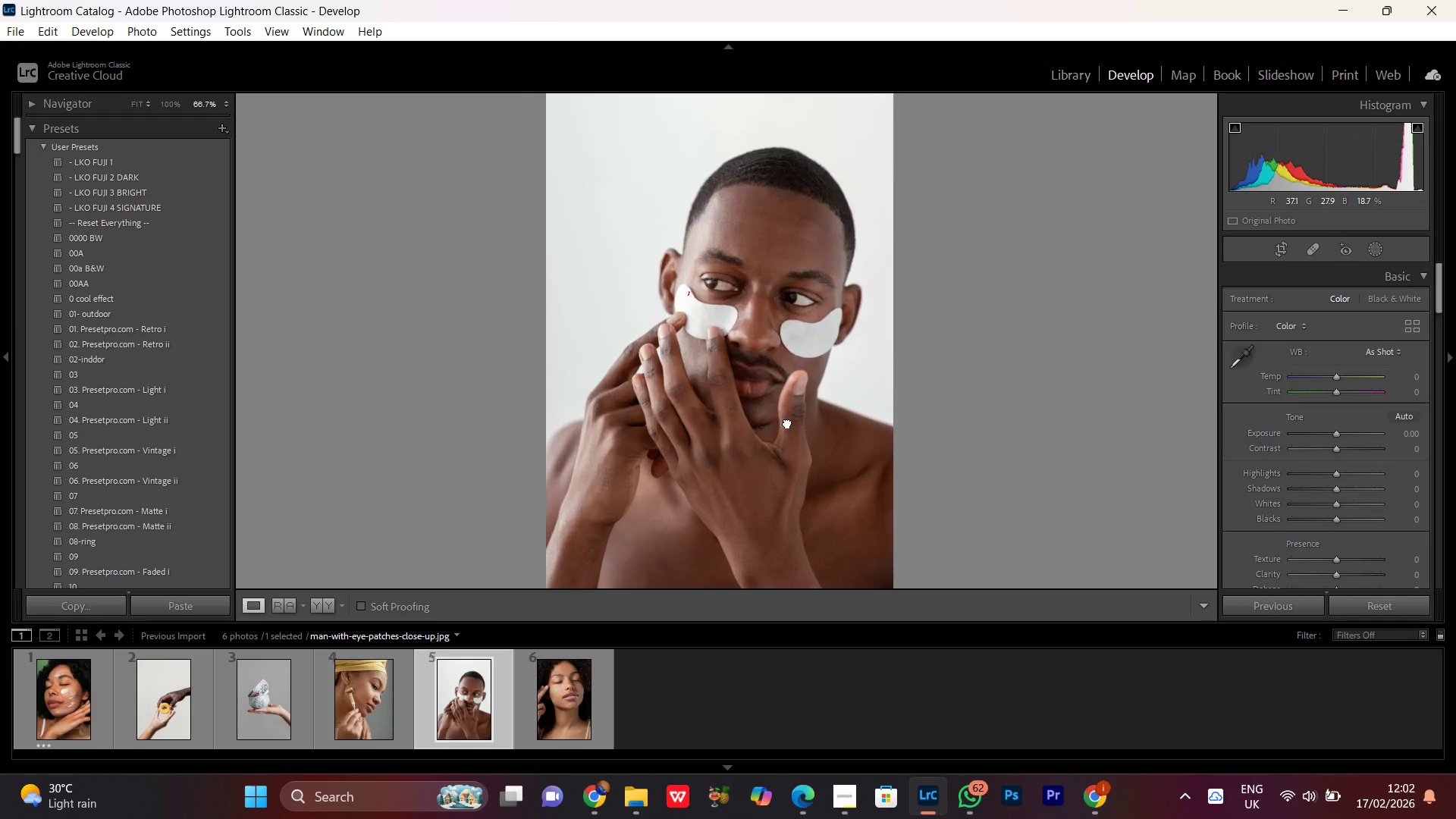 
double_click([788, 419])
 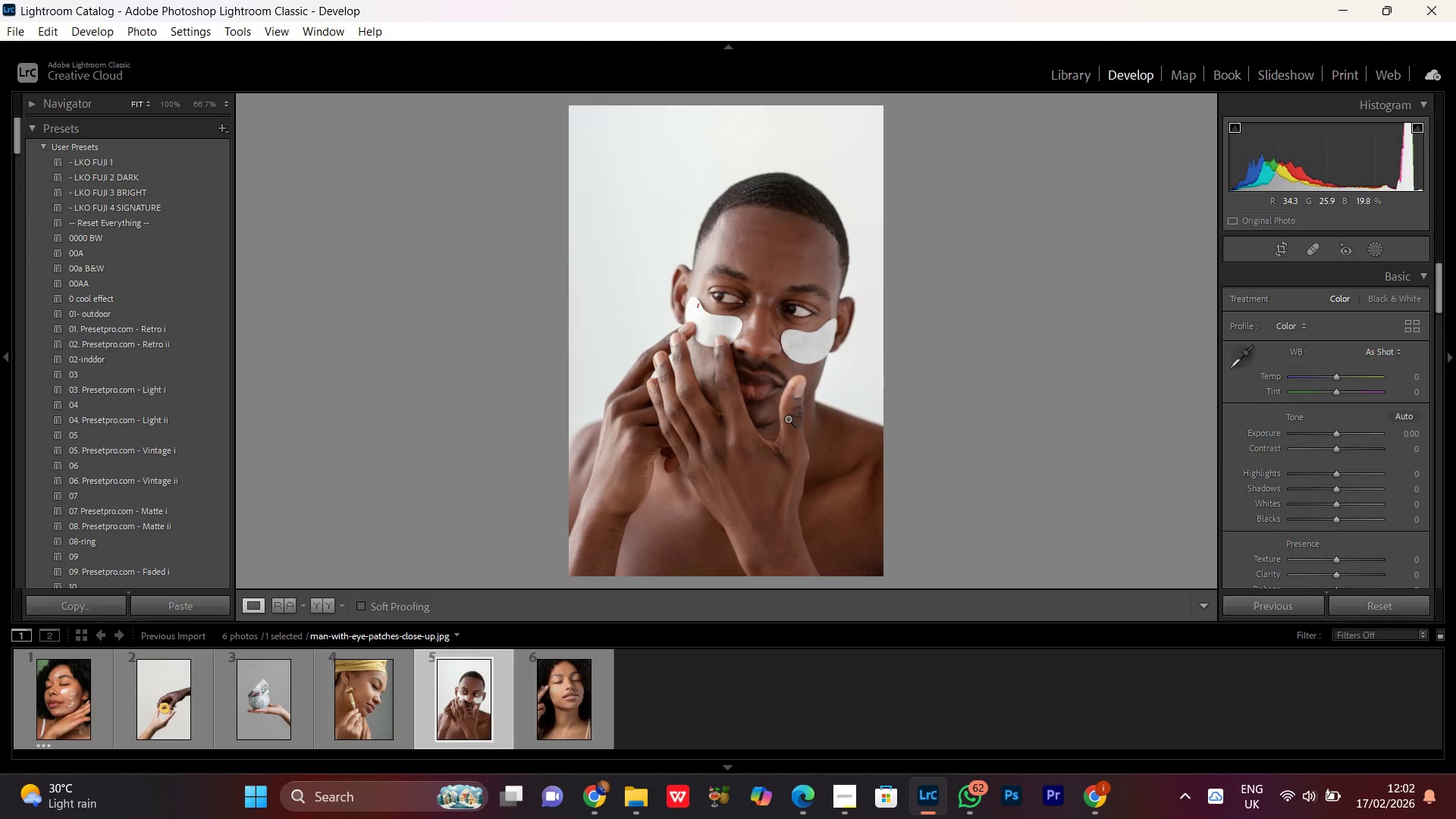 
double_click([788, 419])
 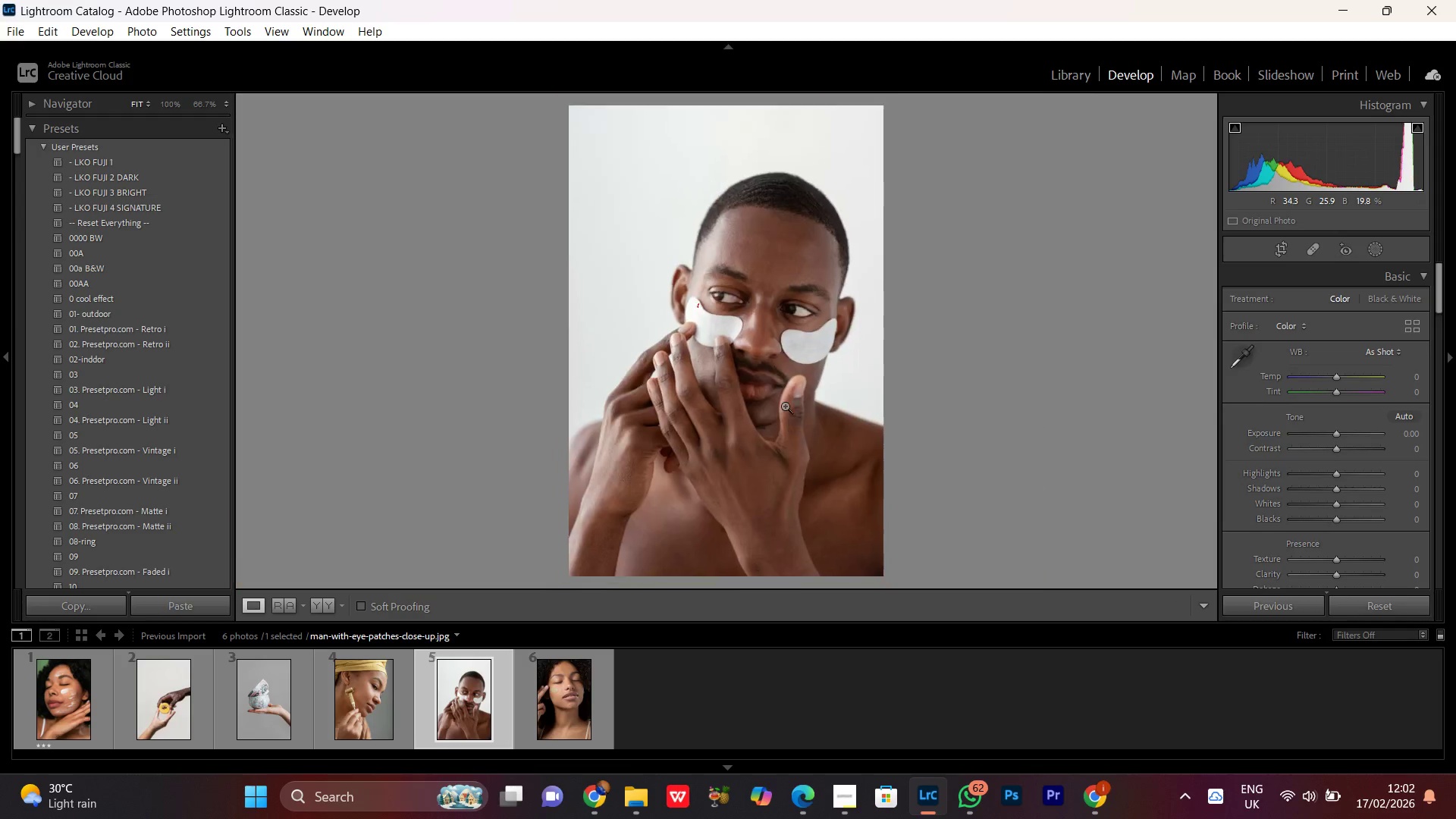 
triple_click([785, 404])
 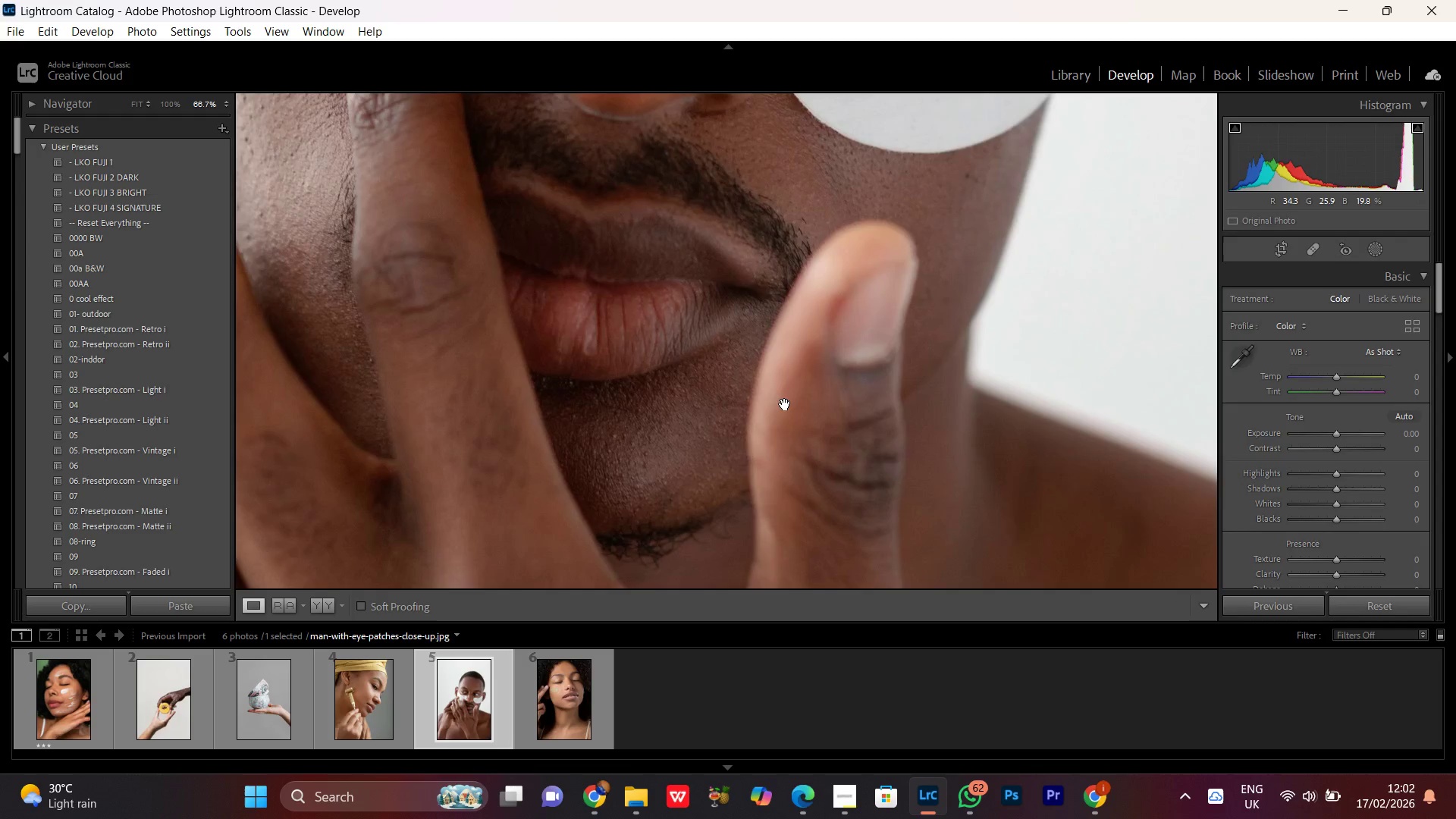 
triple_click([785, 404])
 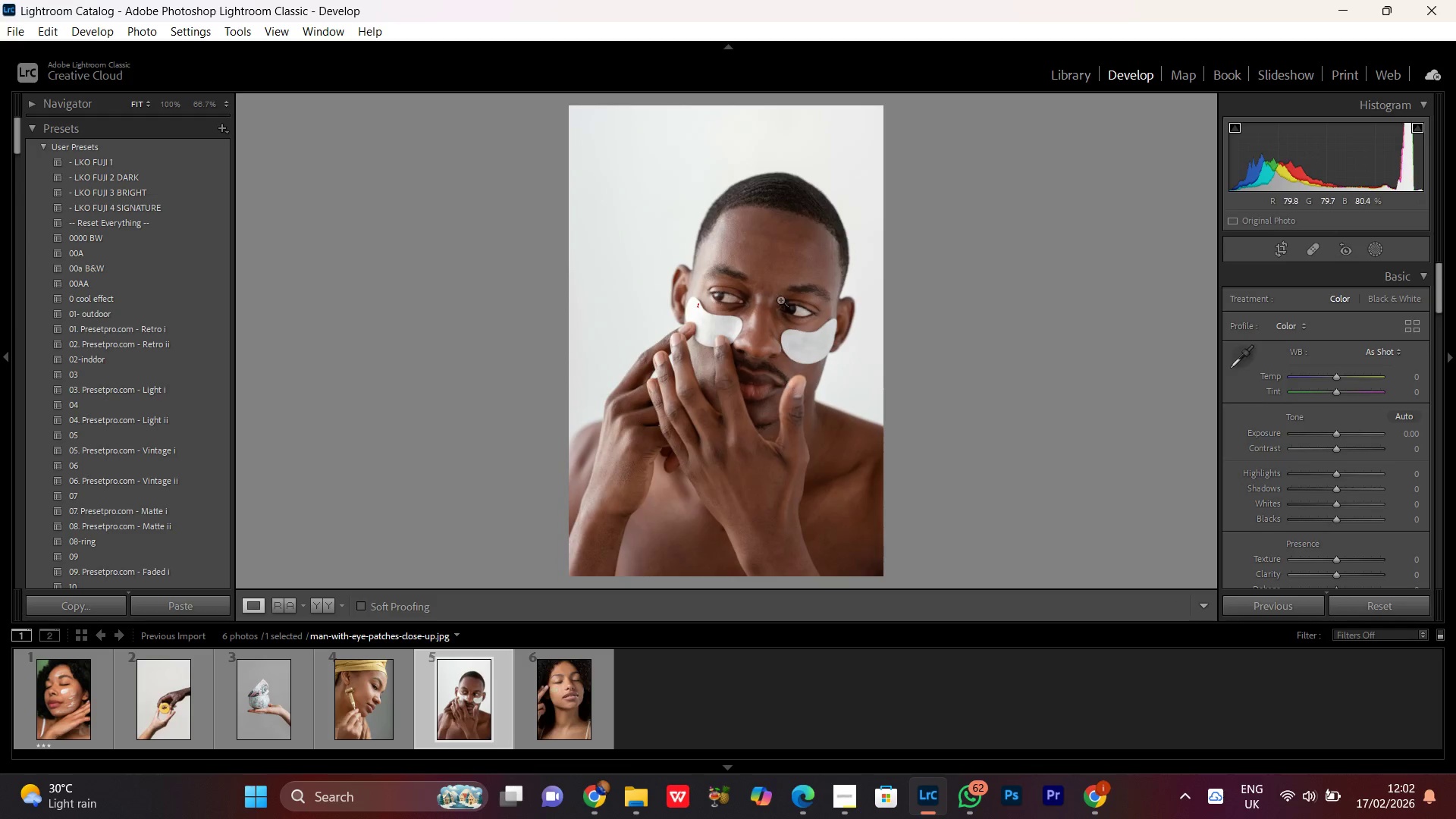 
left_click([778, 287])
 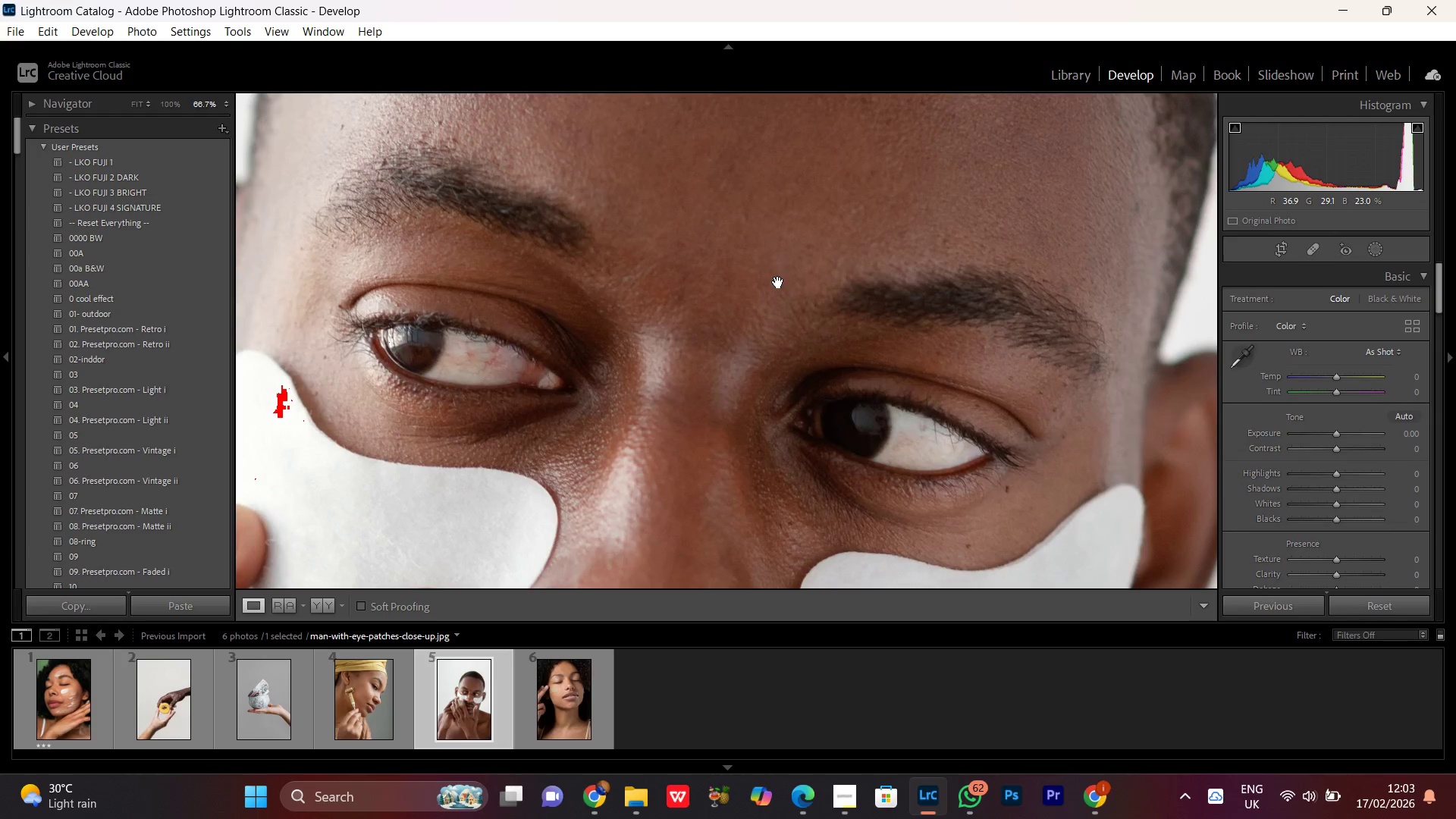 
left_click([778, 282])
 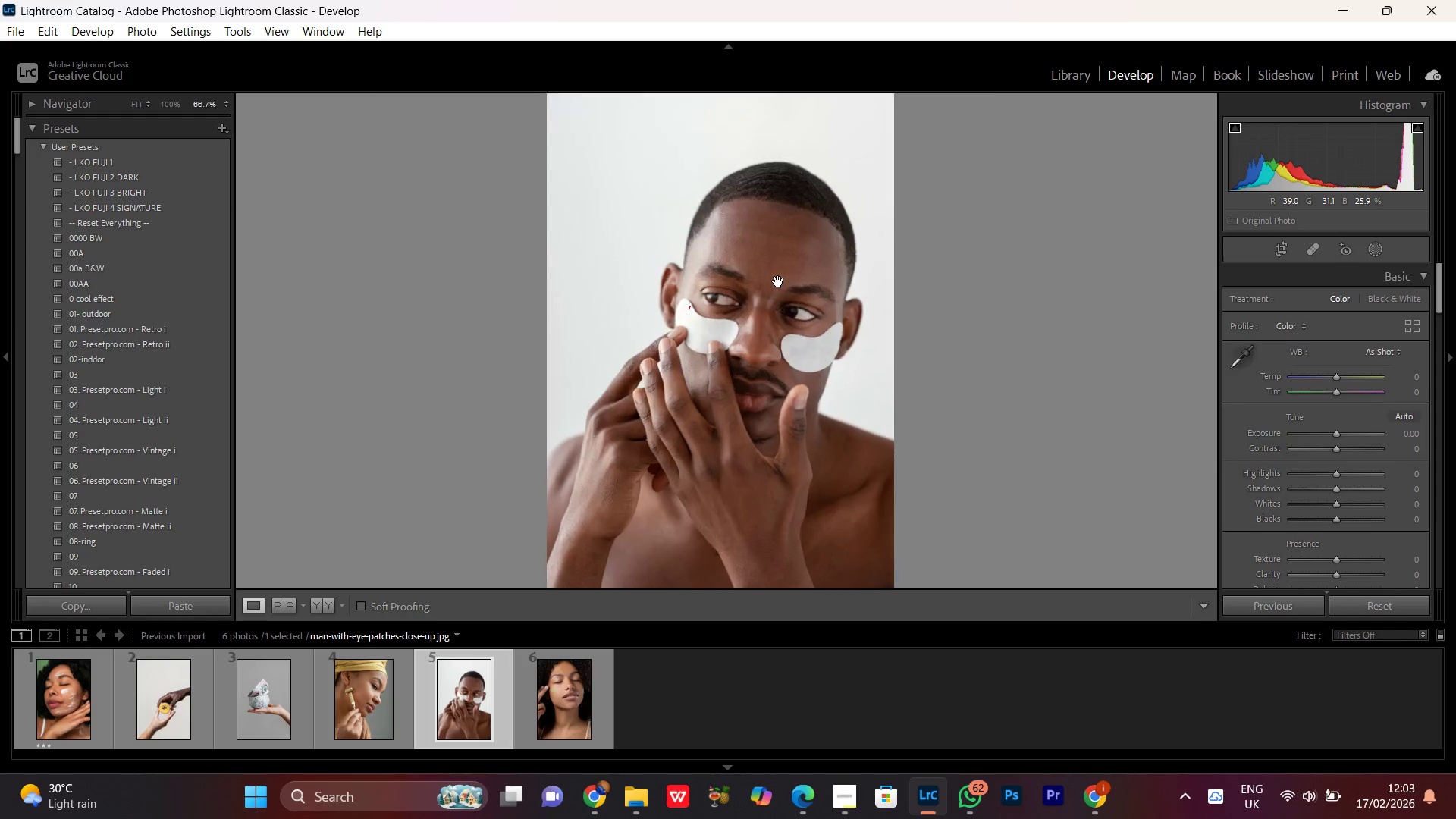 
double_click([778, 281])
 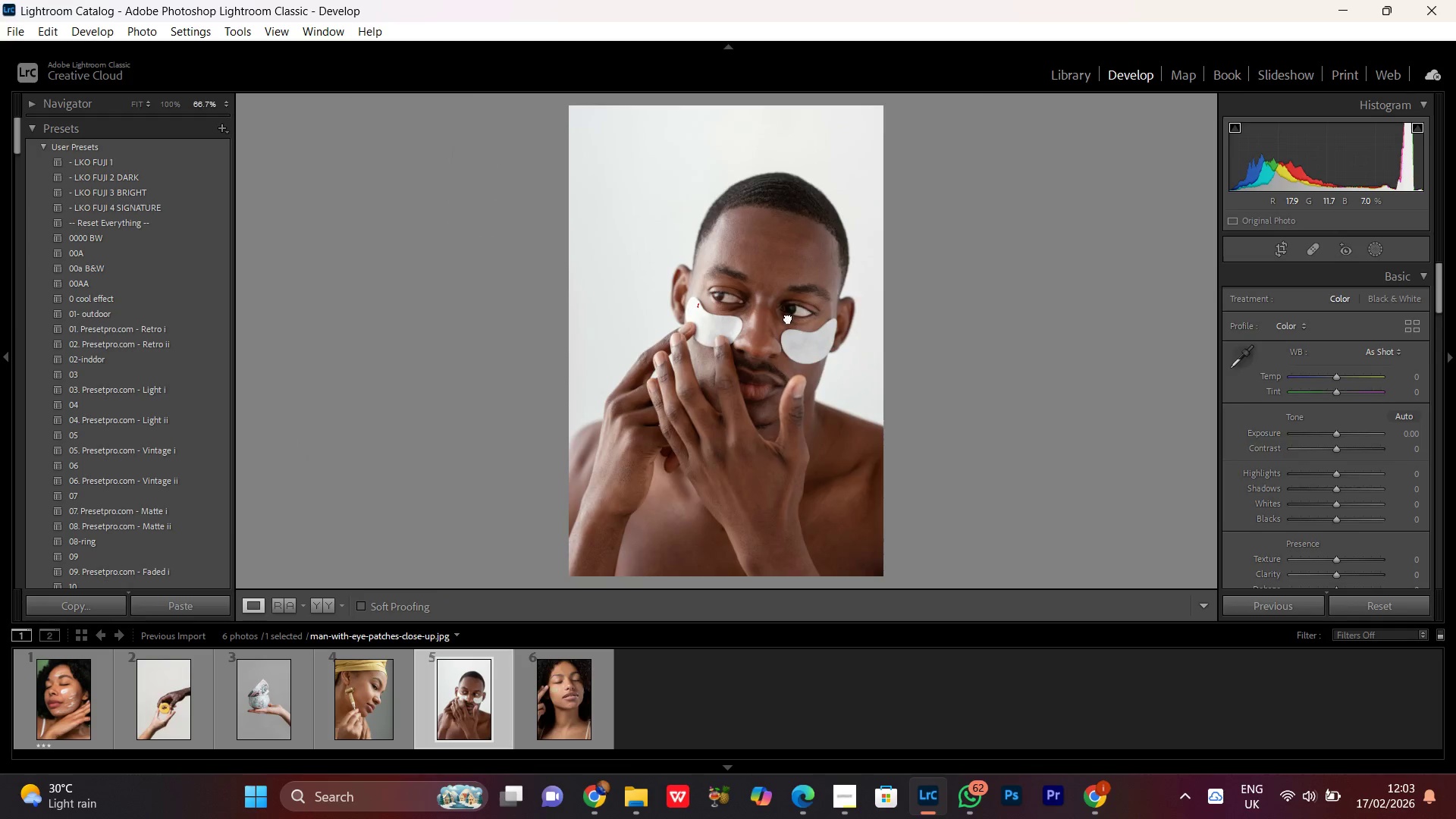 
double_click([788, 318])
 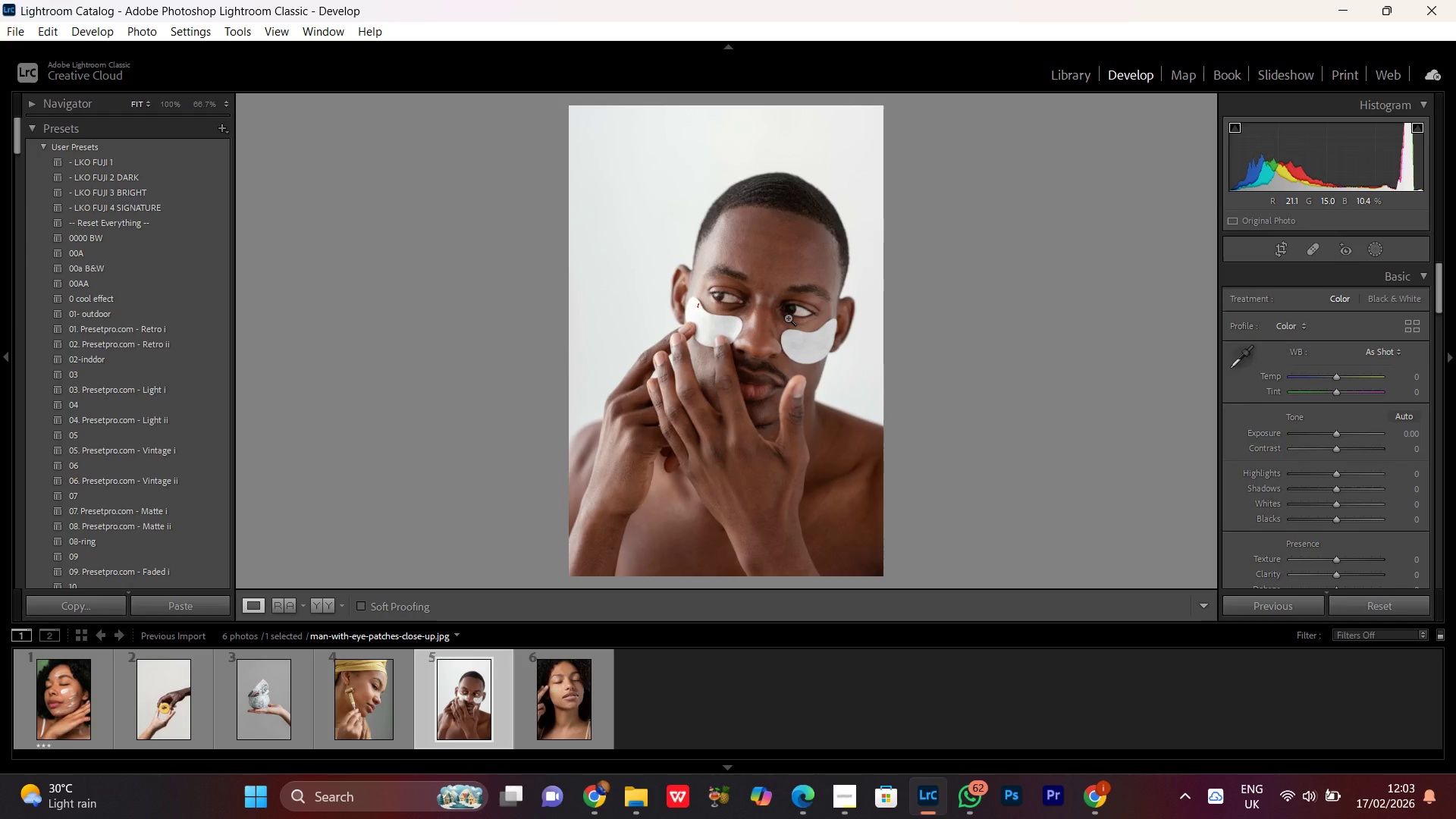 
left_click([788, 318])
 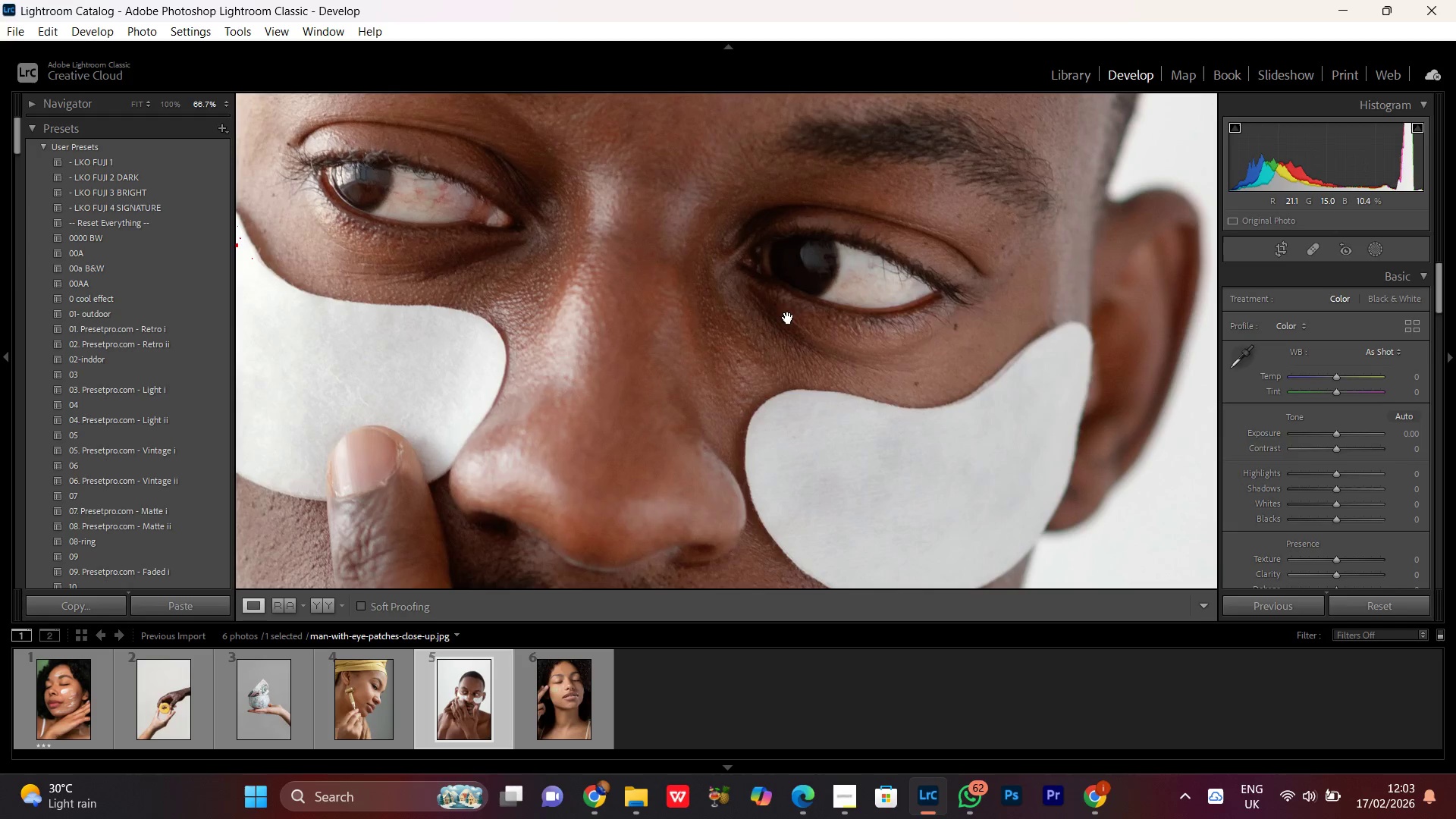 
left_click([788, 318])
 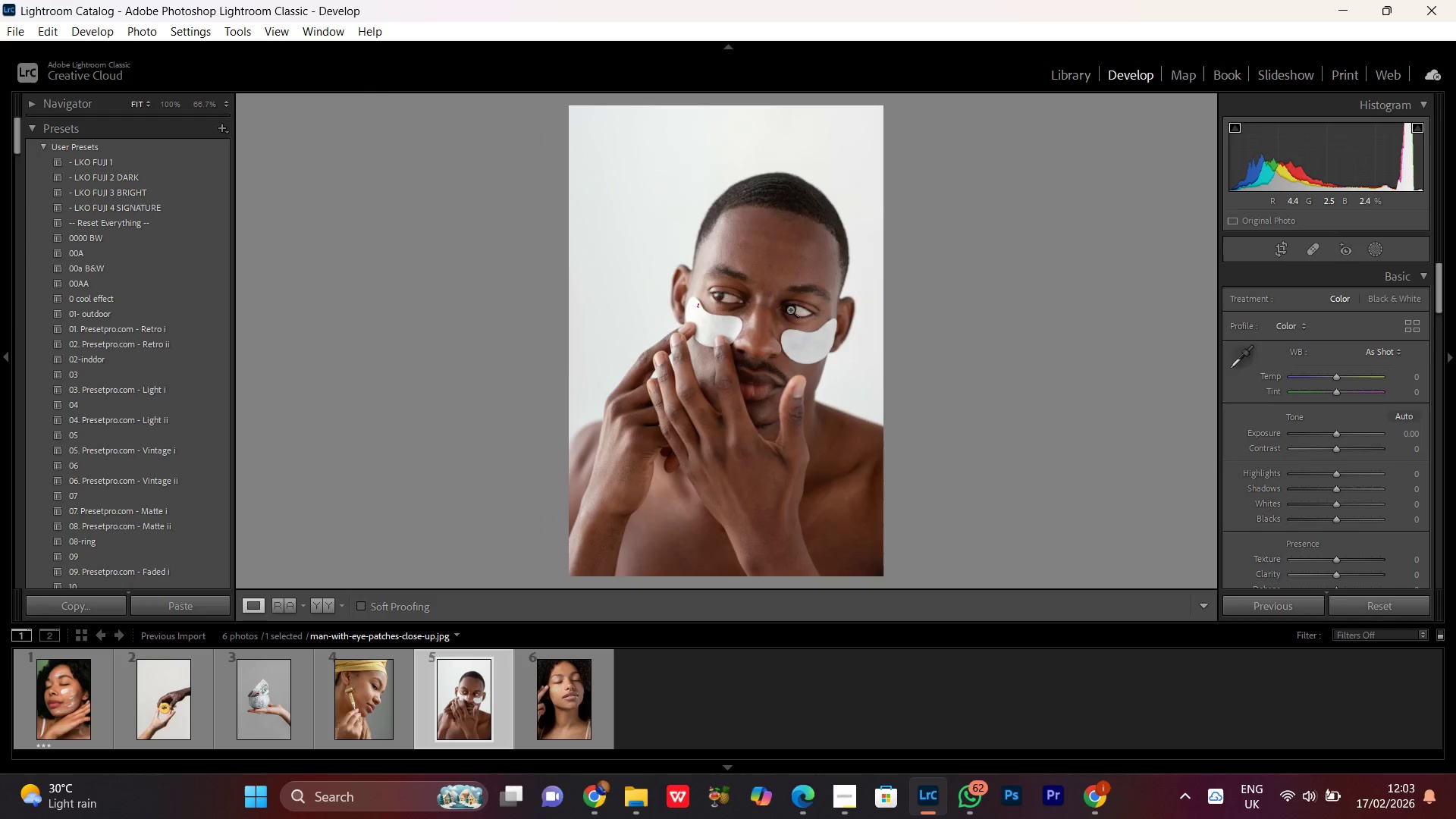 
left_click([792, 307])
 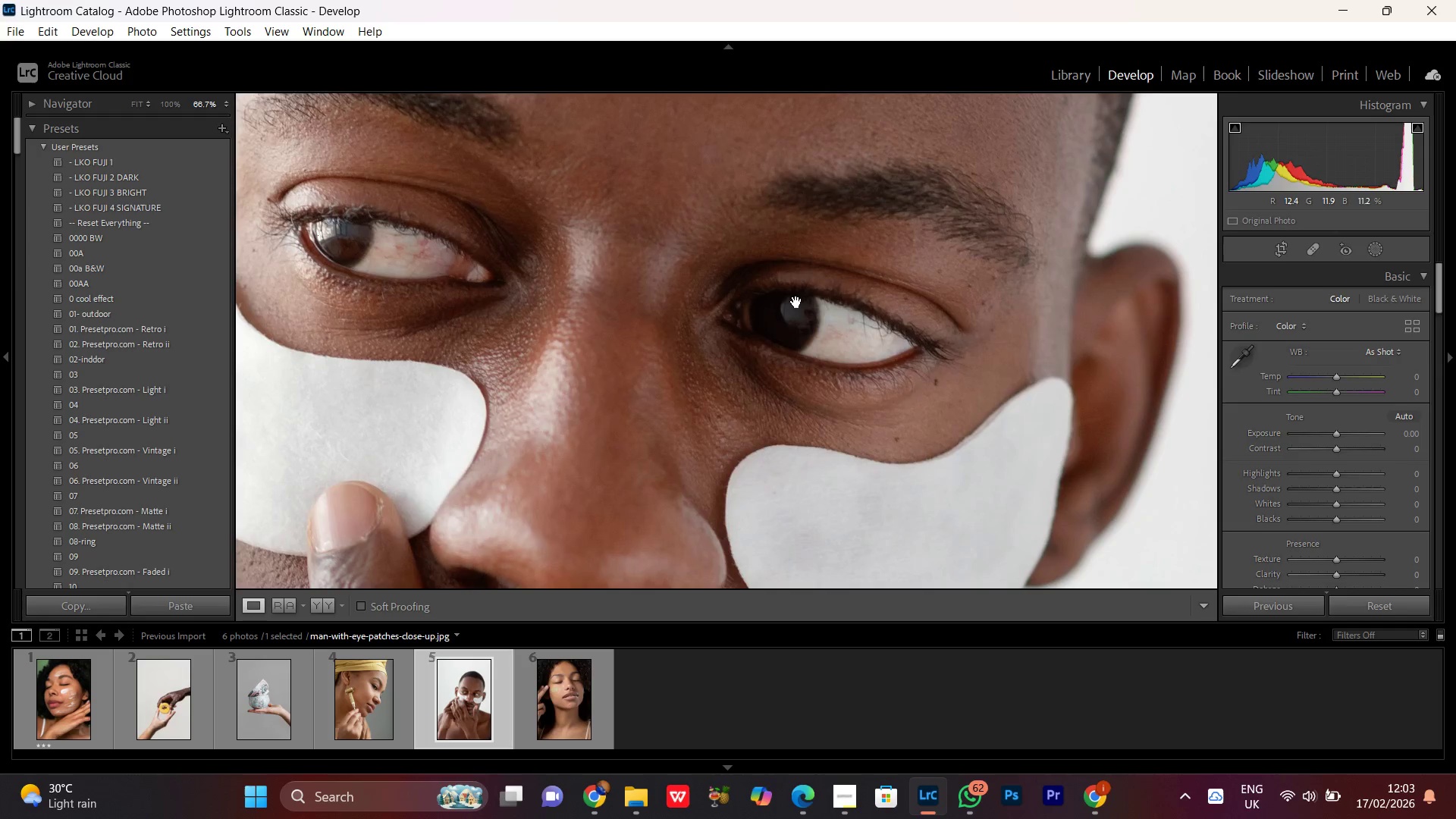 
left_click([796, 302])
 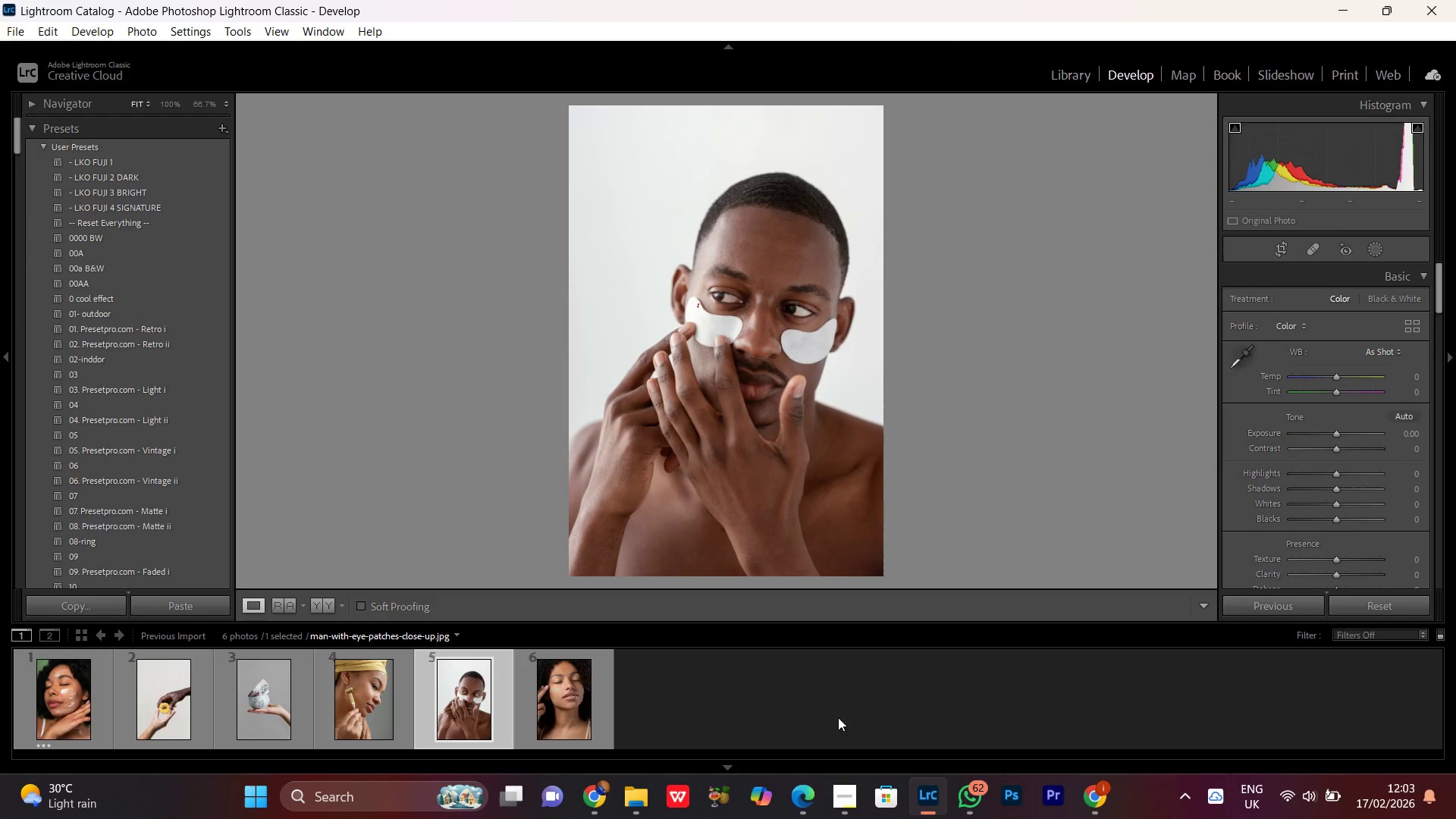 
left_click([843, 797])